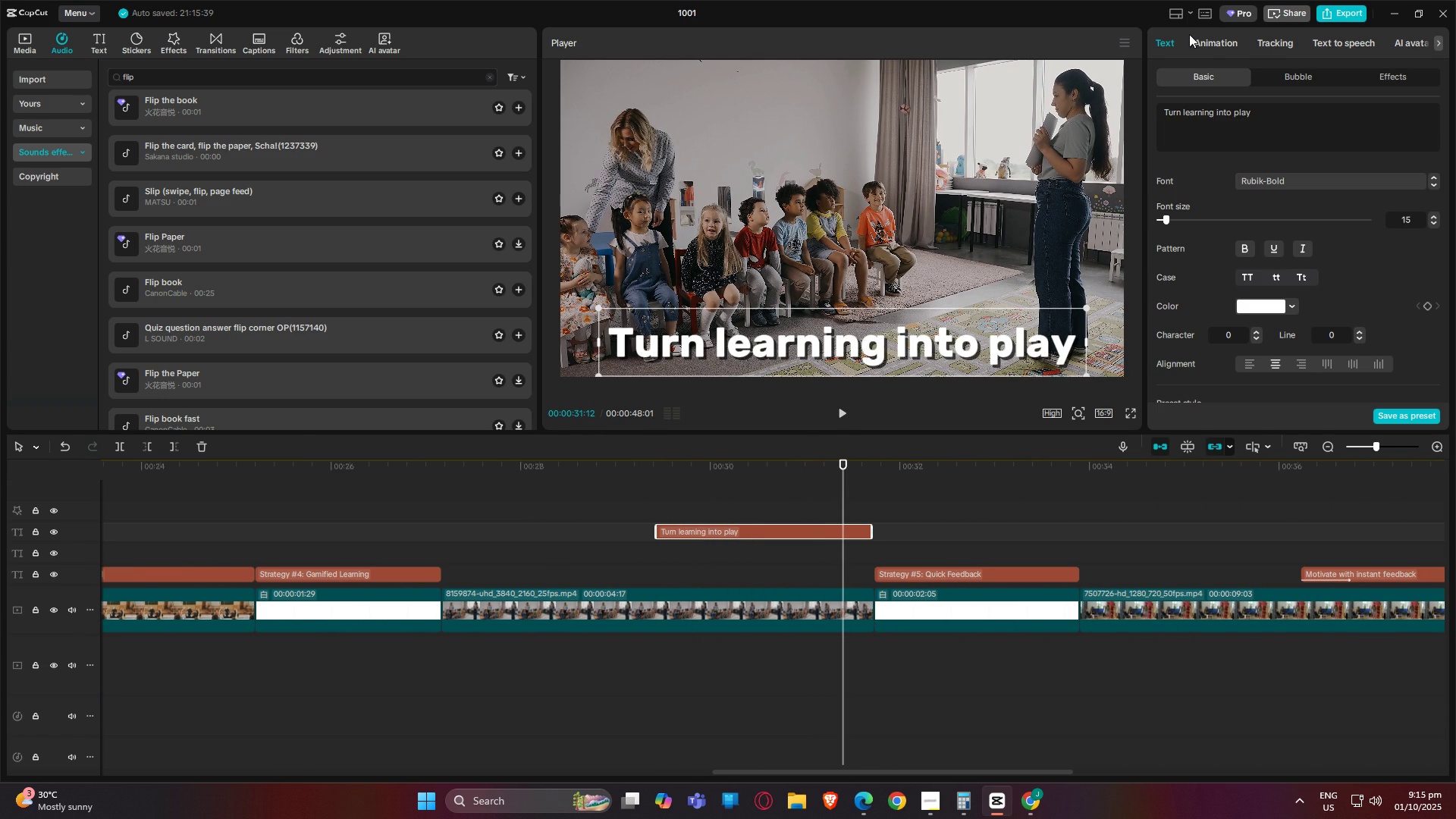 
left_click([1207, 44])
 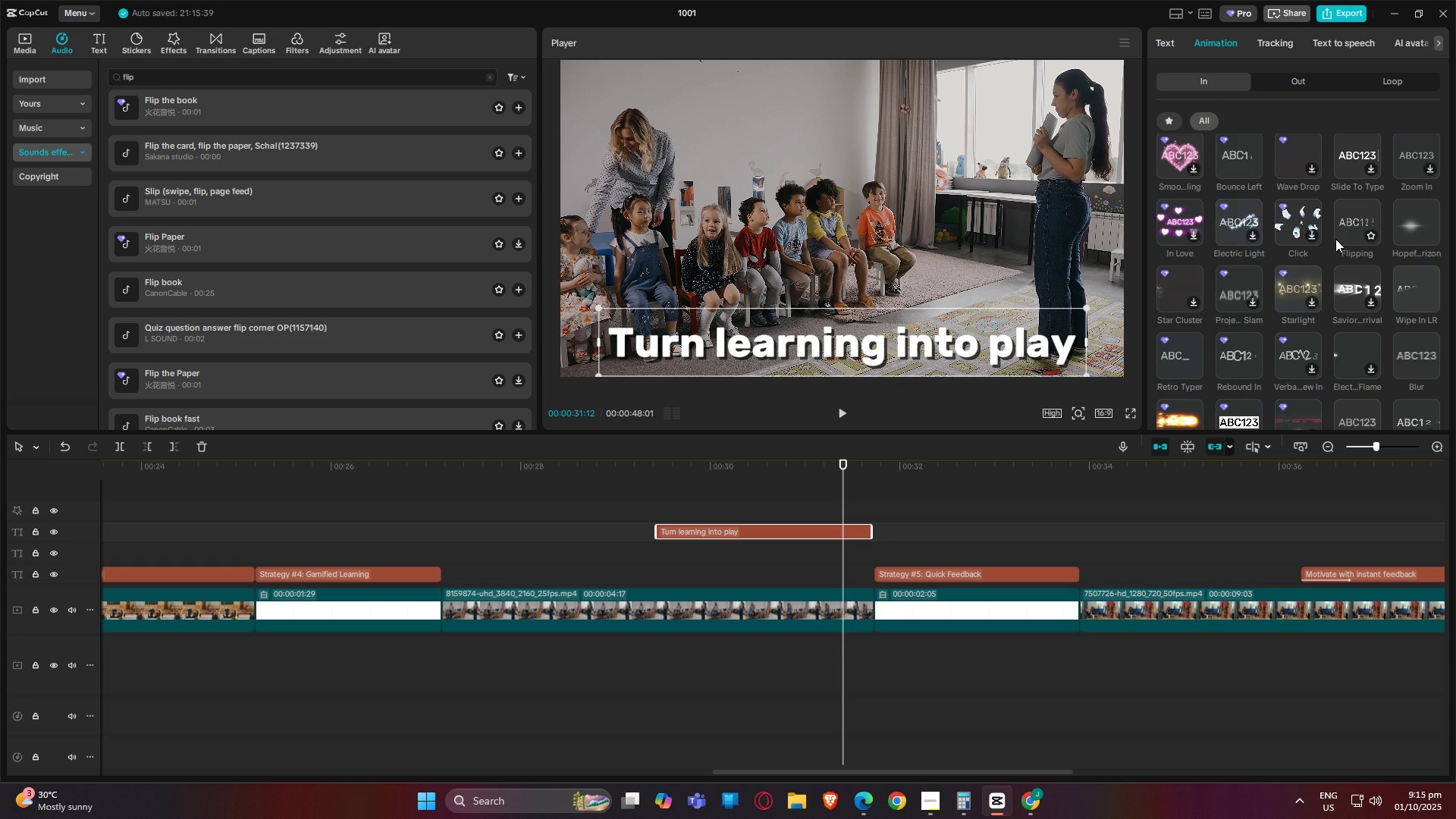 
scroll: coordinate [1337, 237], scroll_direction: down, amount: 2.0
 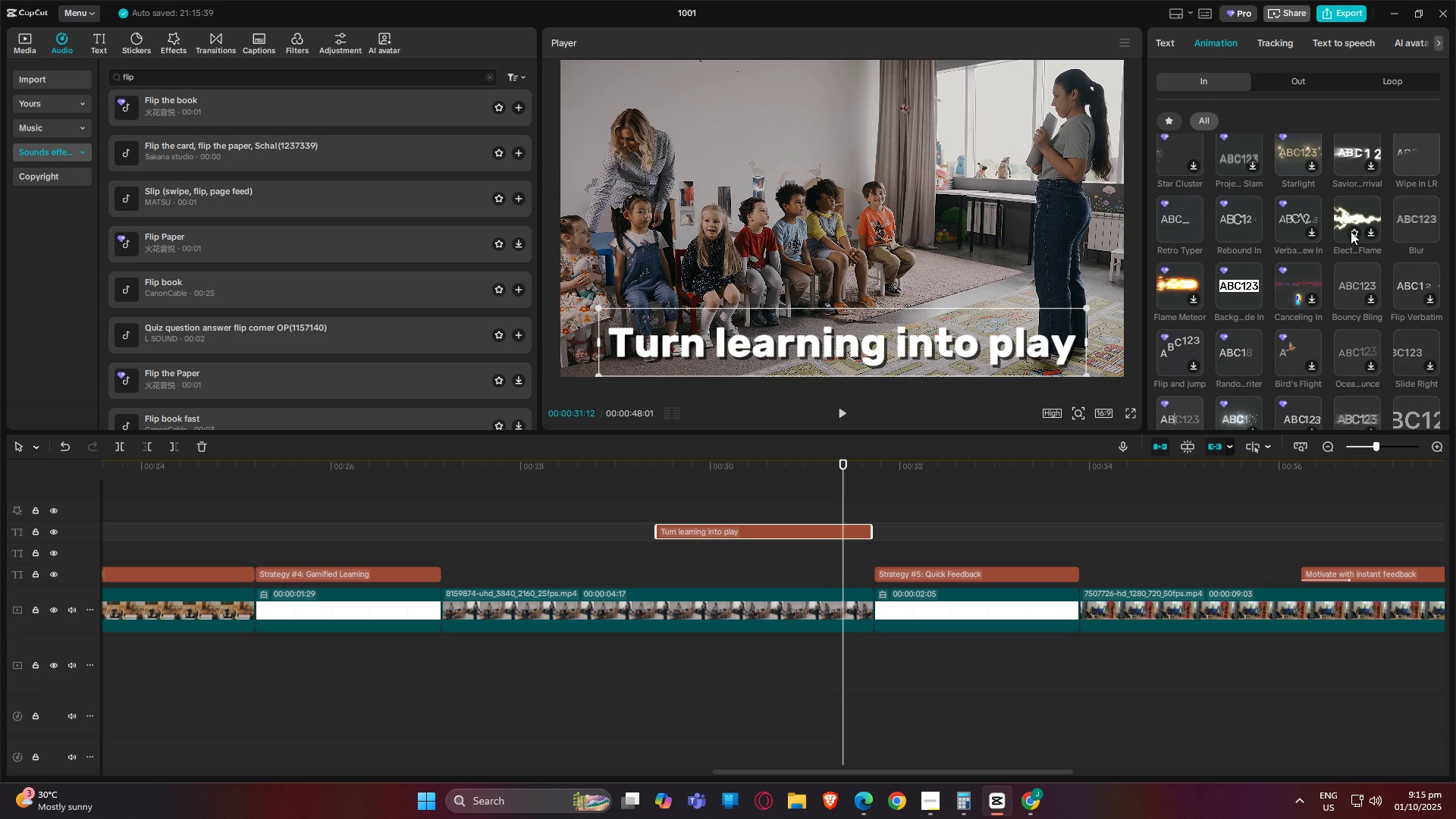 
left_click([1351, 217])
 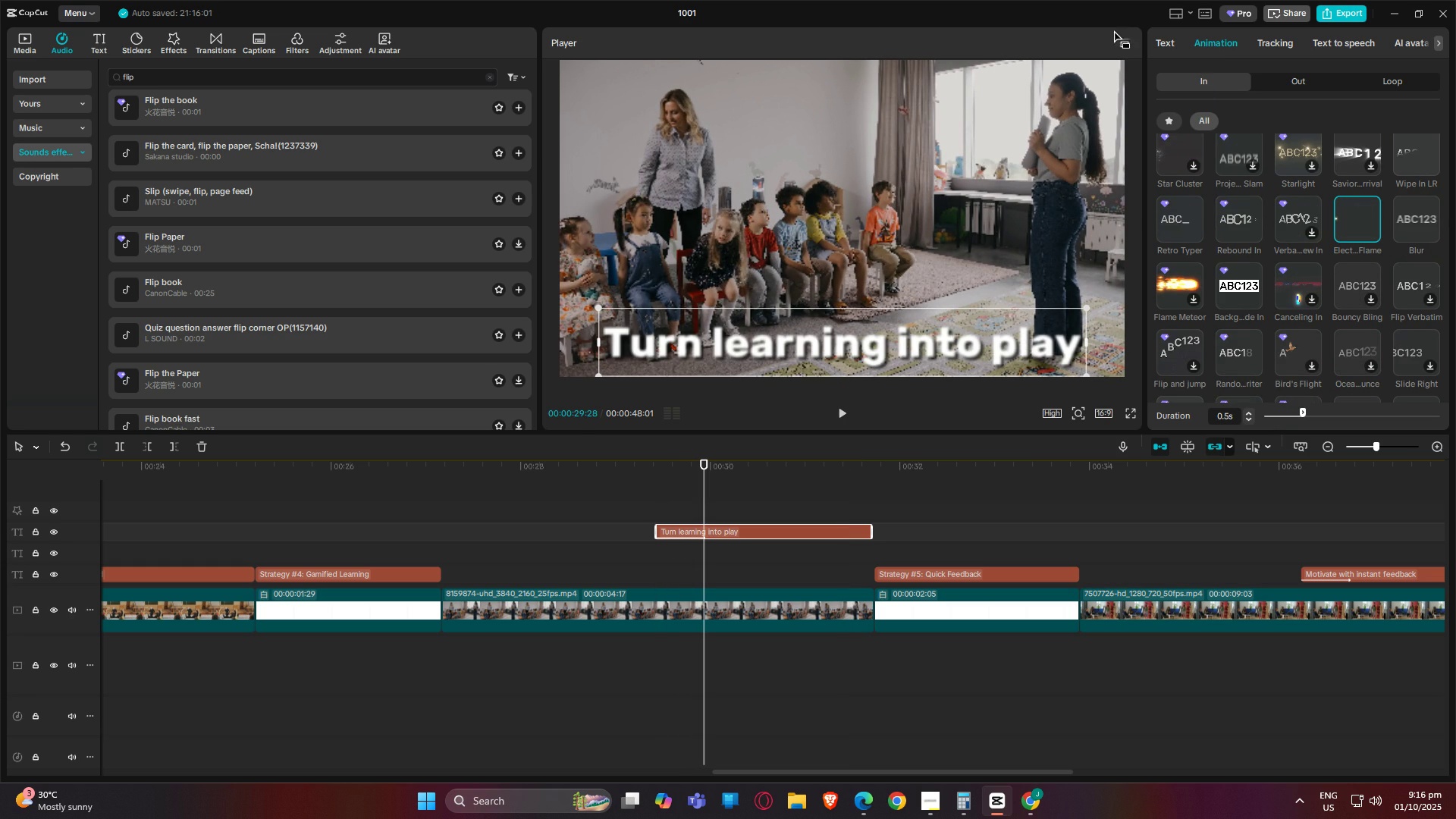 
left_click_drag(start_coordinate=[204, 82], to_coordinate=[0, 82])
 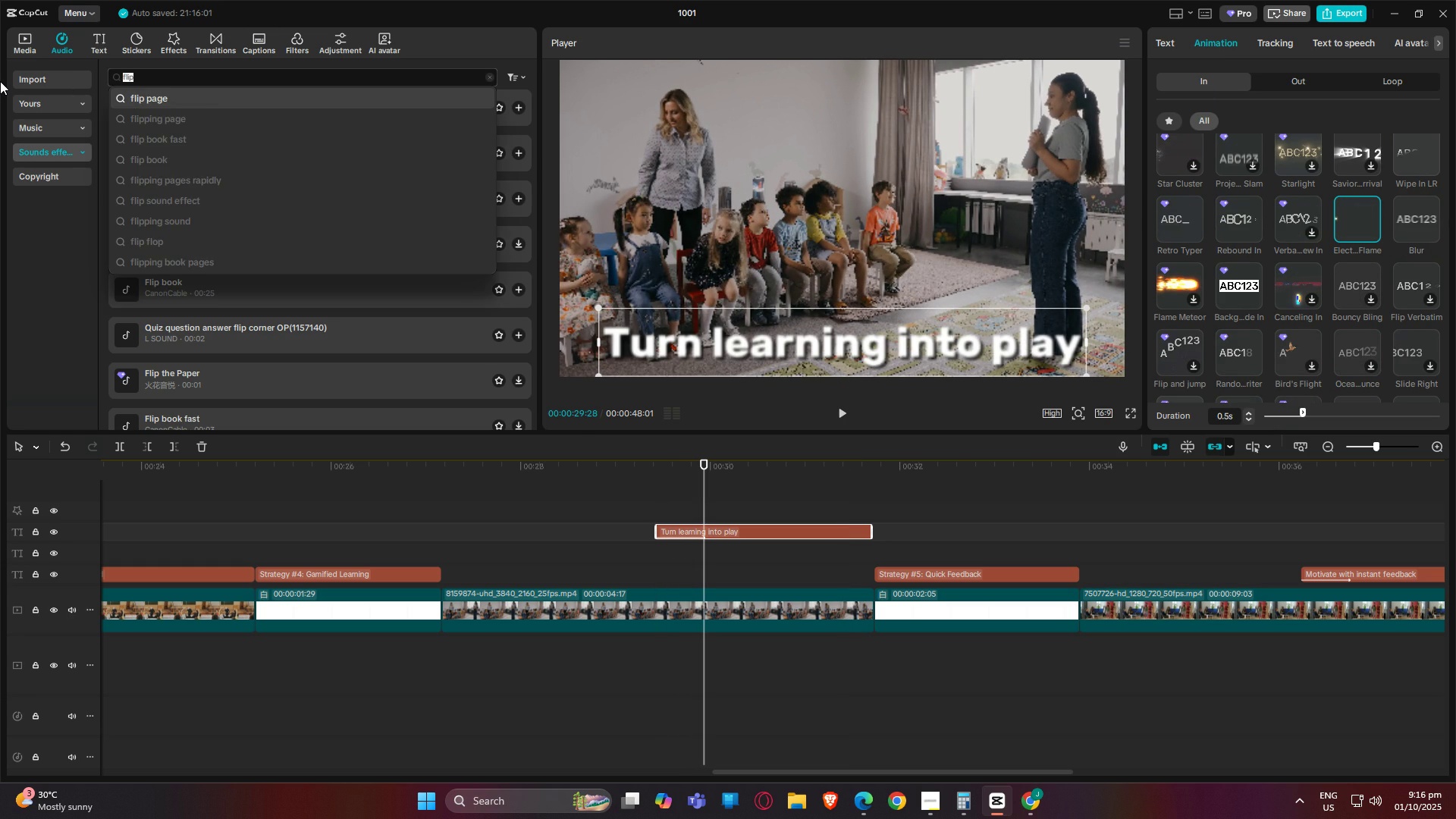 
type(electric)
 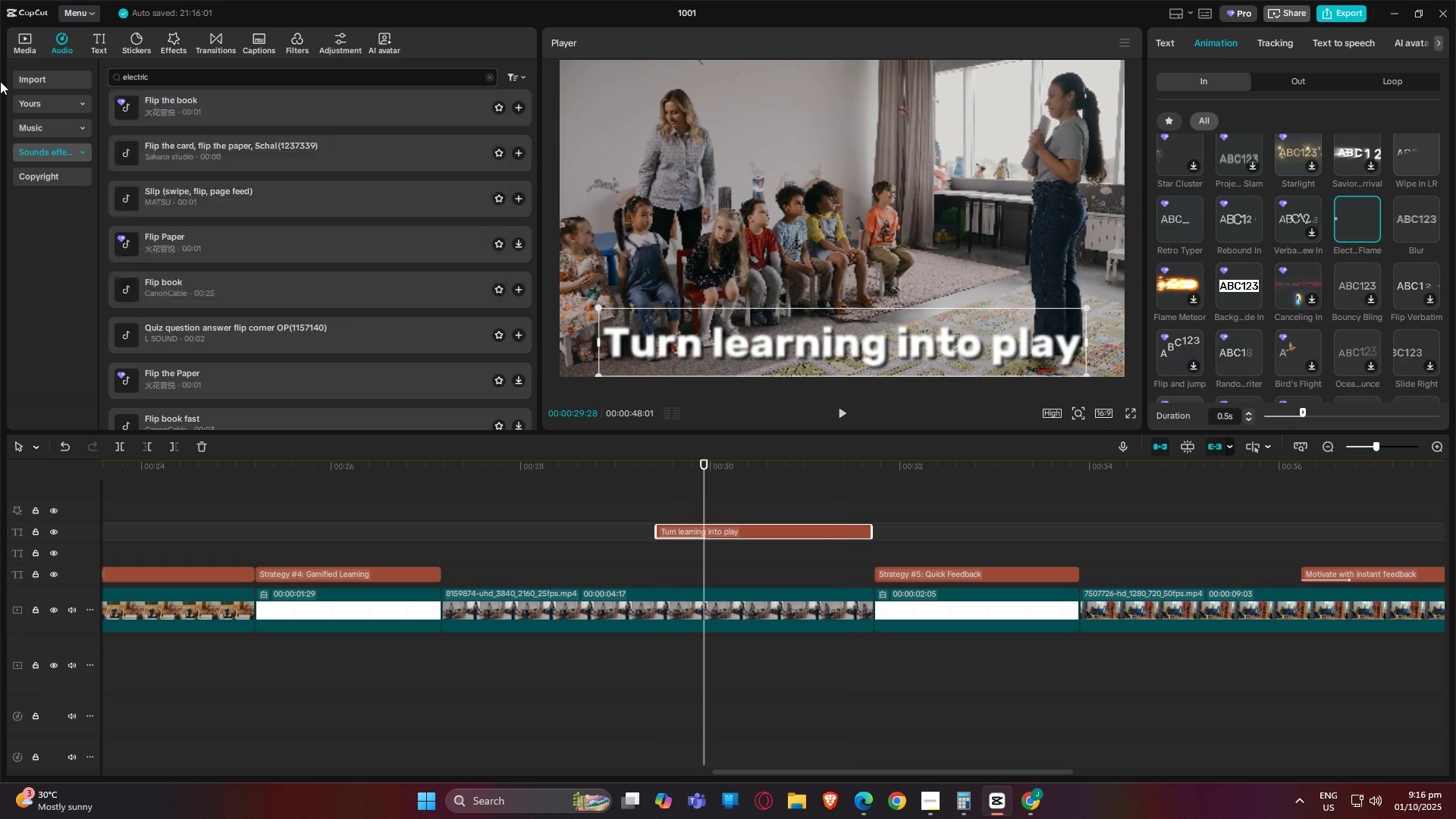 
key(Enter)
 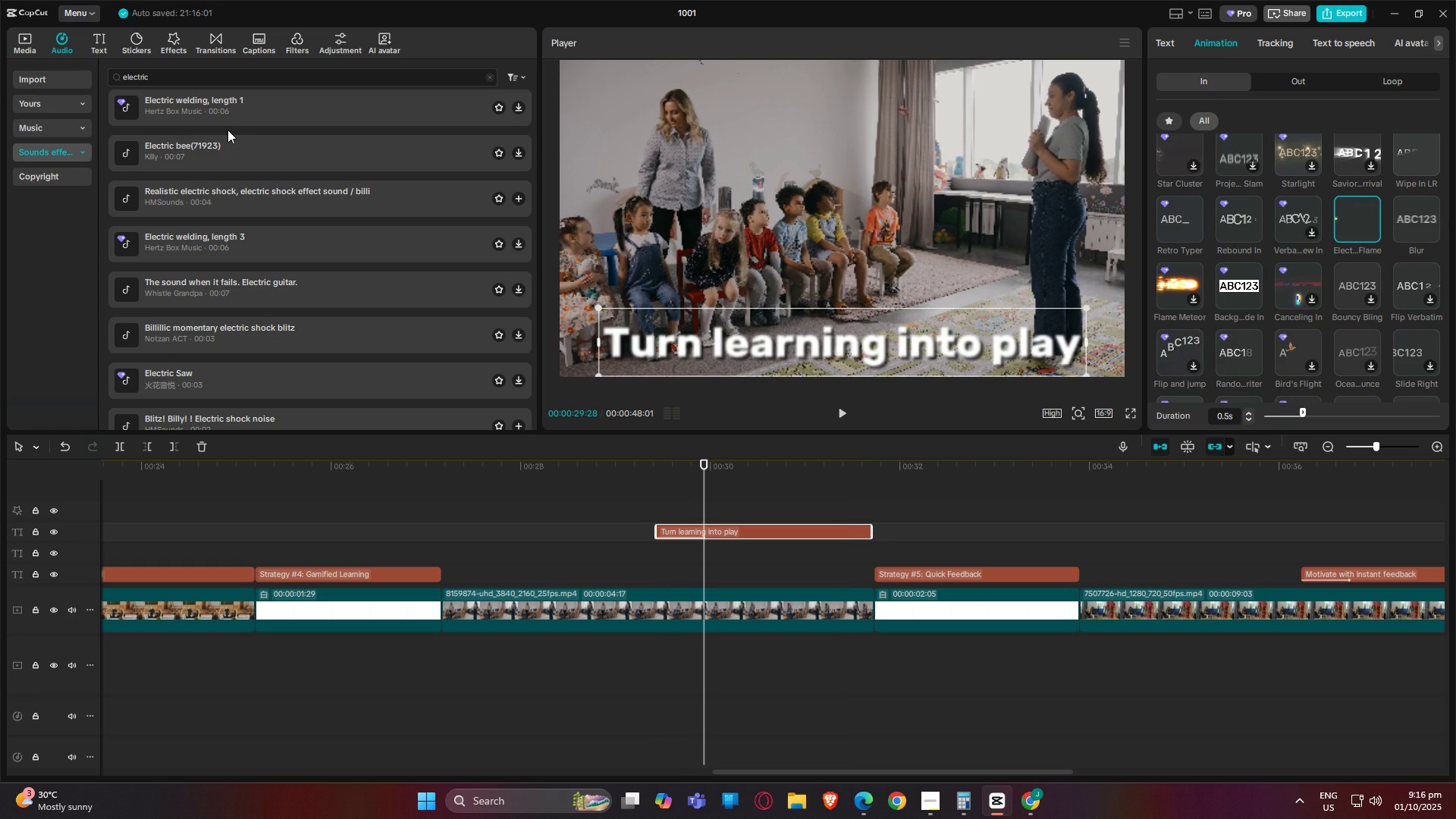 
left_click([192, 155])
 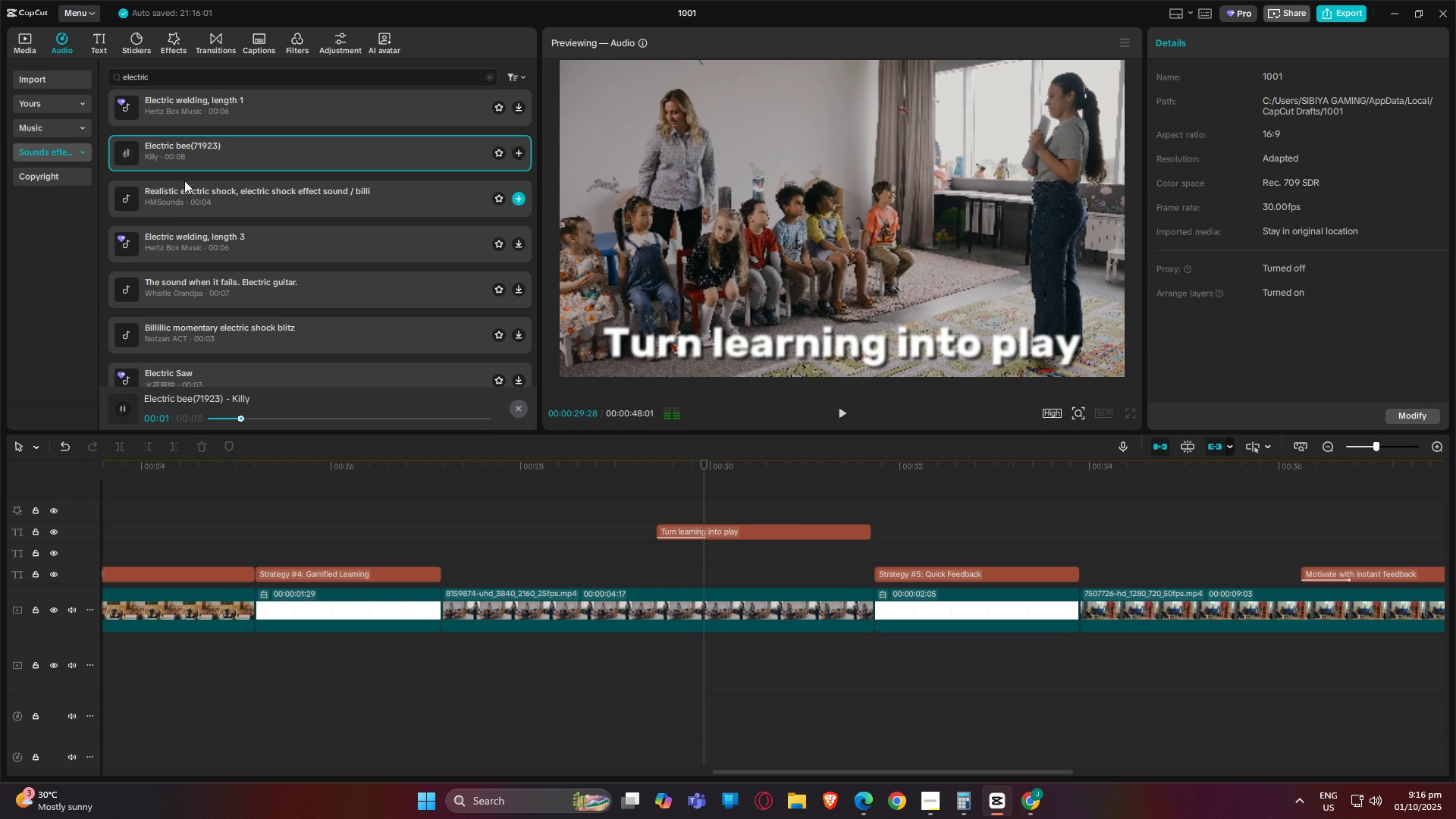 
left_click_drag(start_coordinate=[177, 152], to_coordinate=[655, 504])
 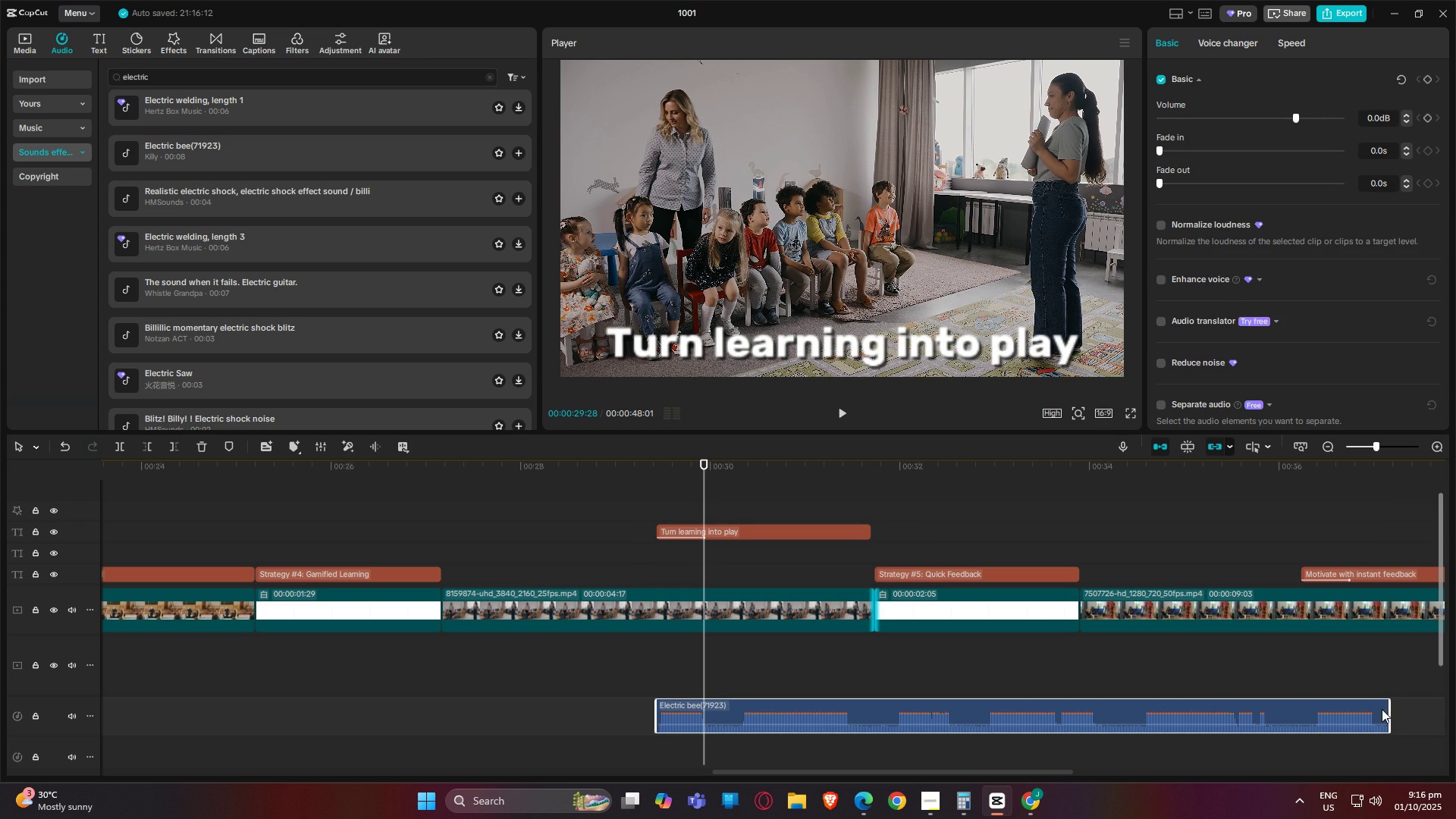 
left_click_drag(start_coordinate=[1389, 711], to_coordinate=[704, 722])
 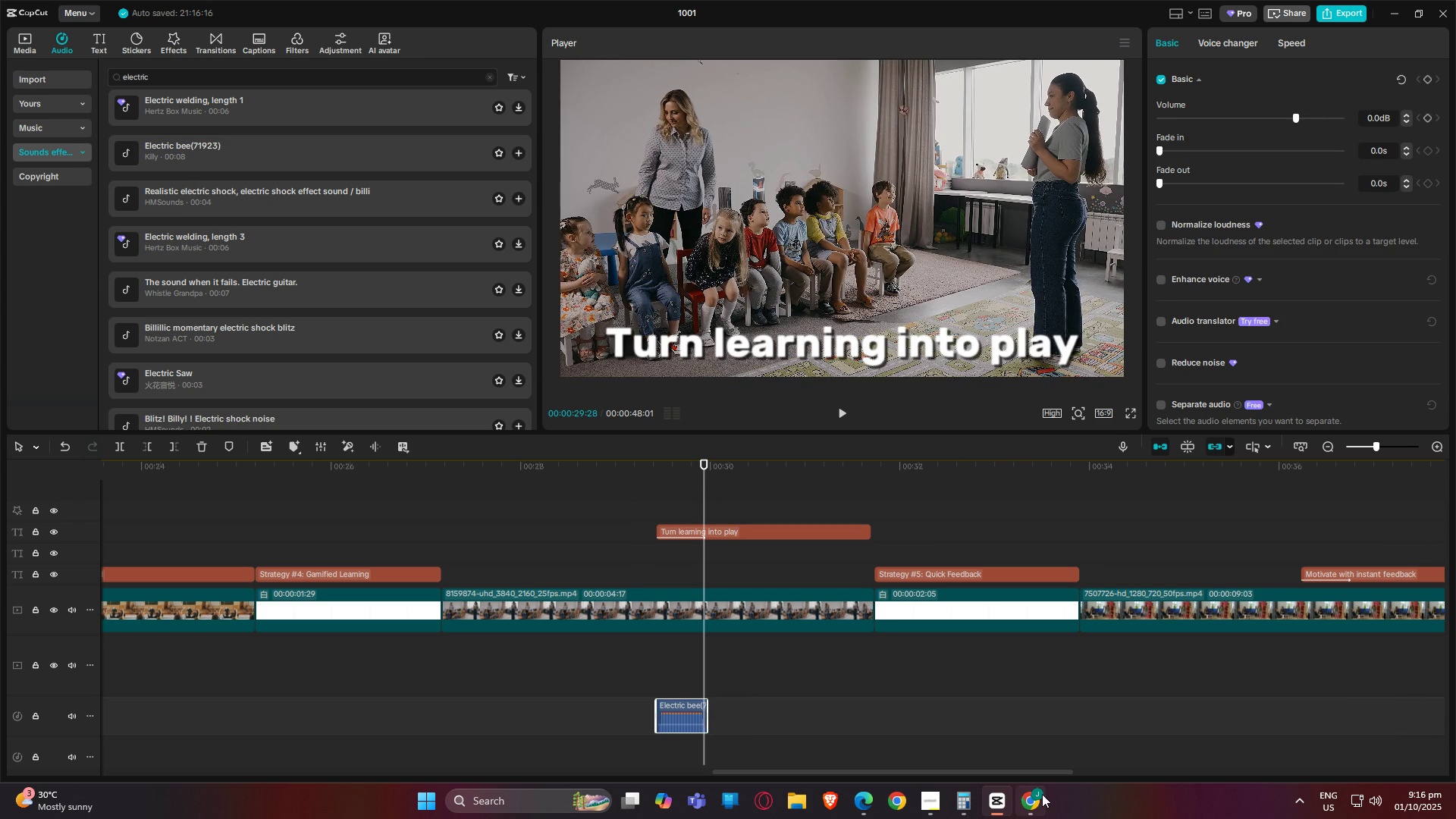 
left_click([1040, 795])
 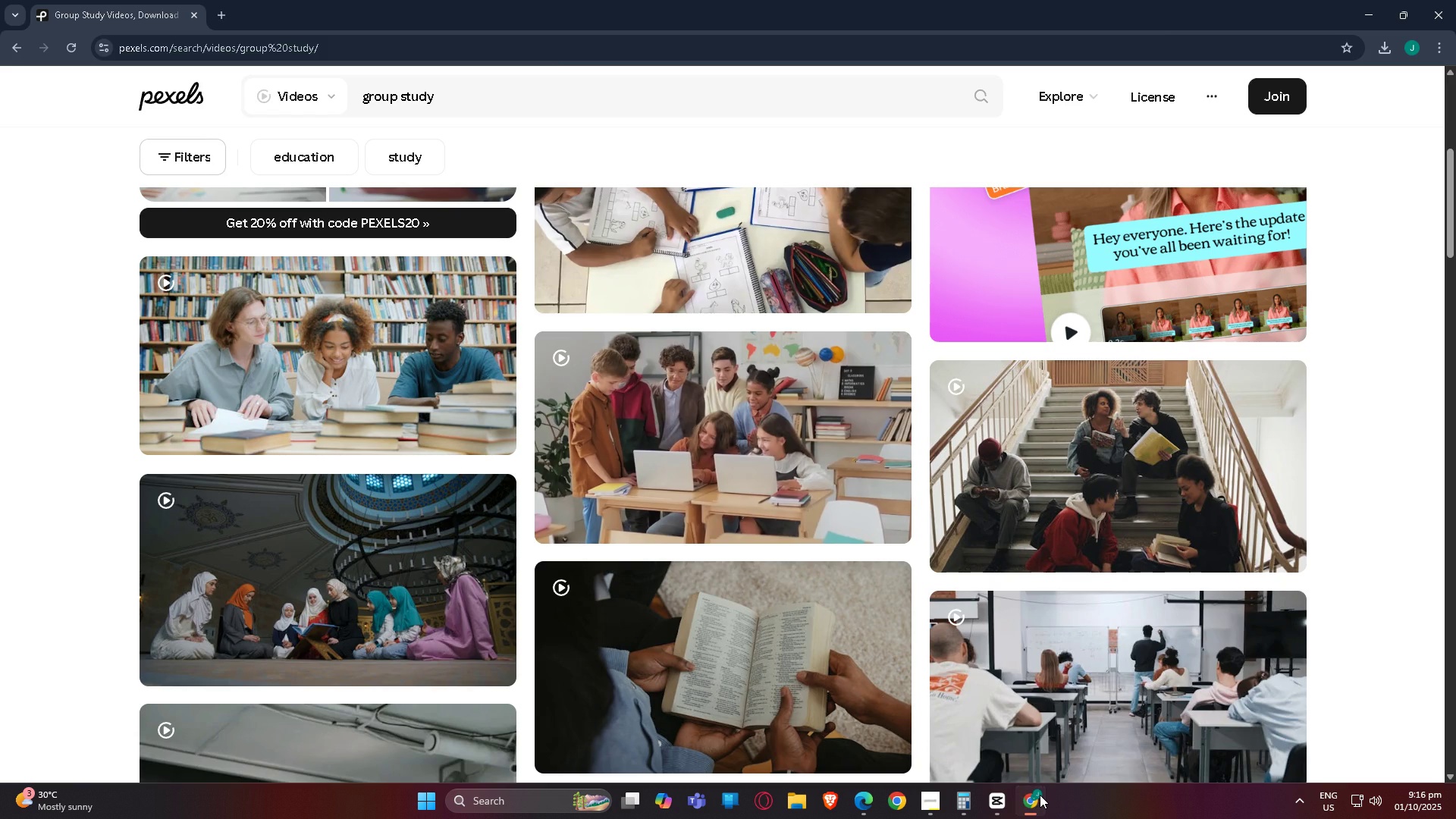 
left_click([1040, 795])
 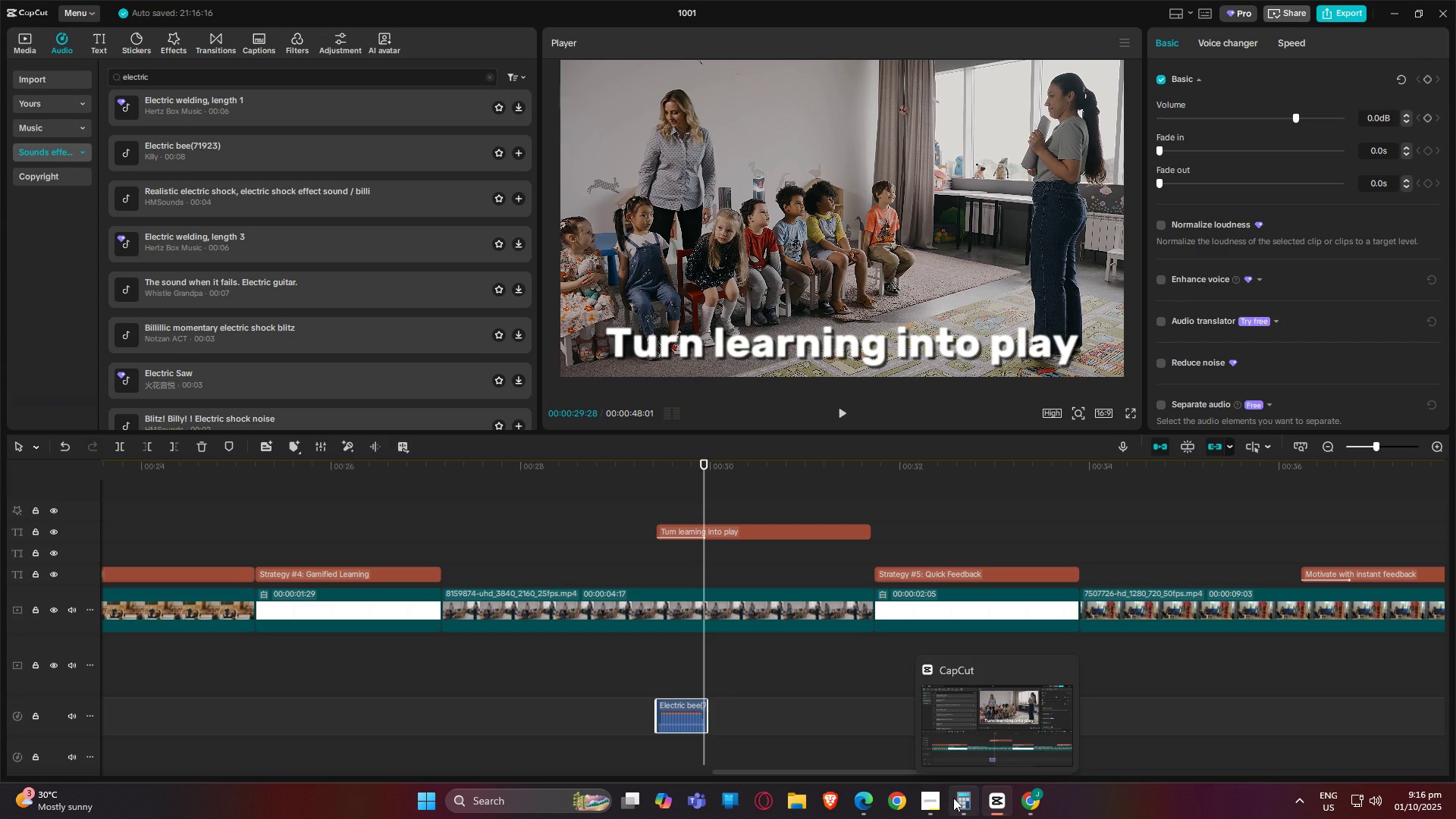 
left_click([937, 798])